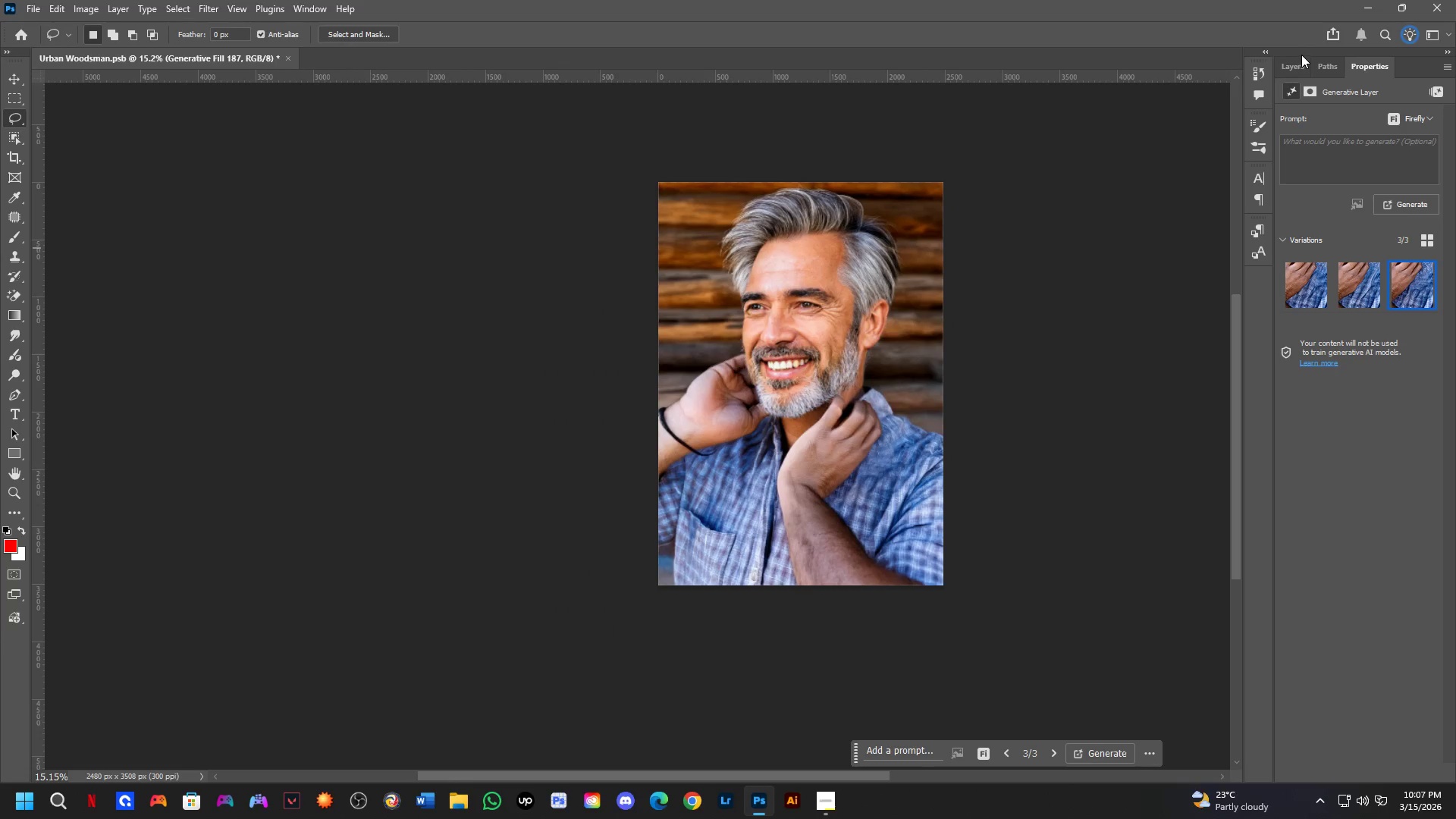 
left_click([1298, 68])
 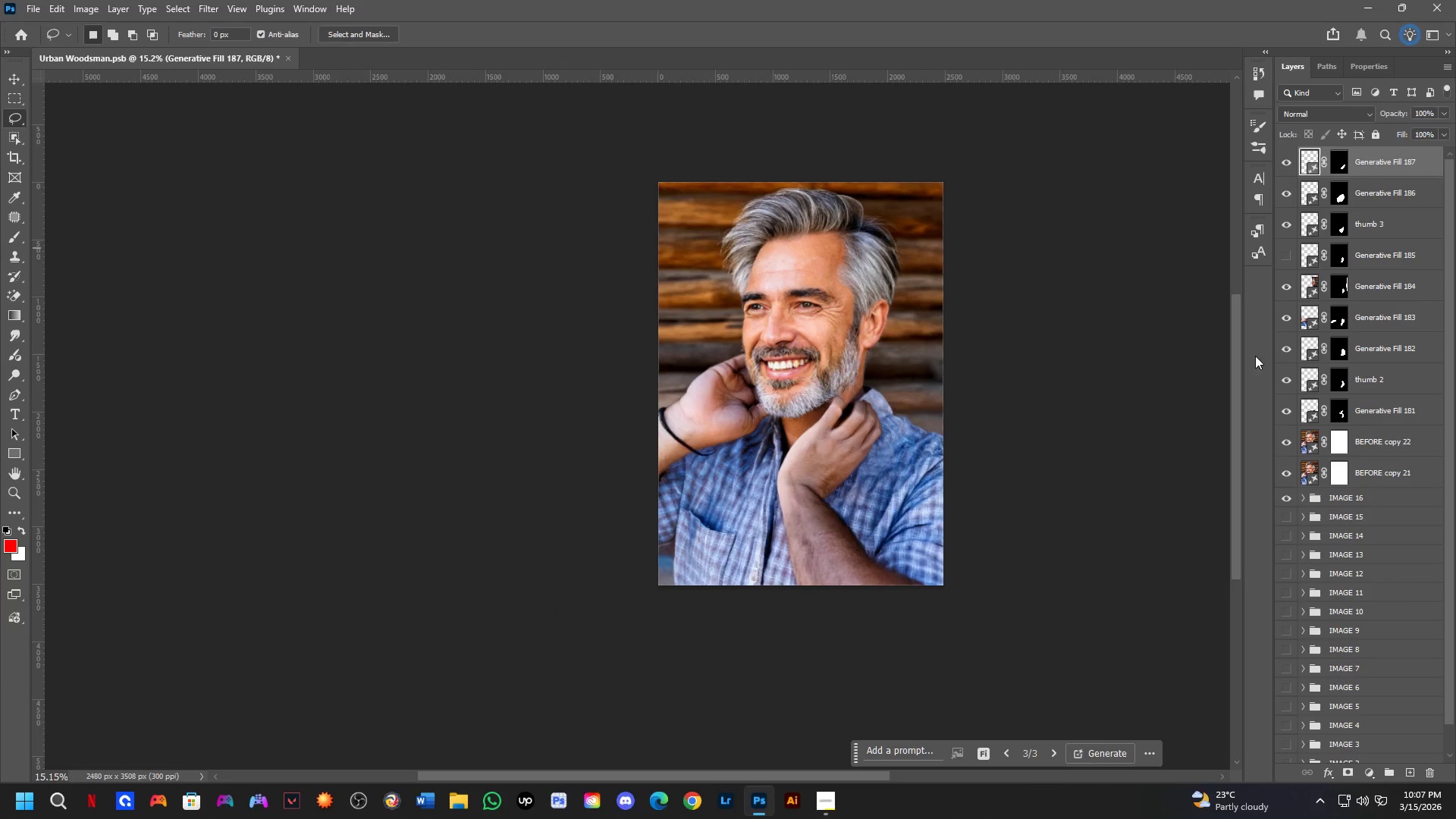 
scroll: coordinate [719, 395], scroll_direction: up, amount: 14.0
 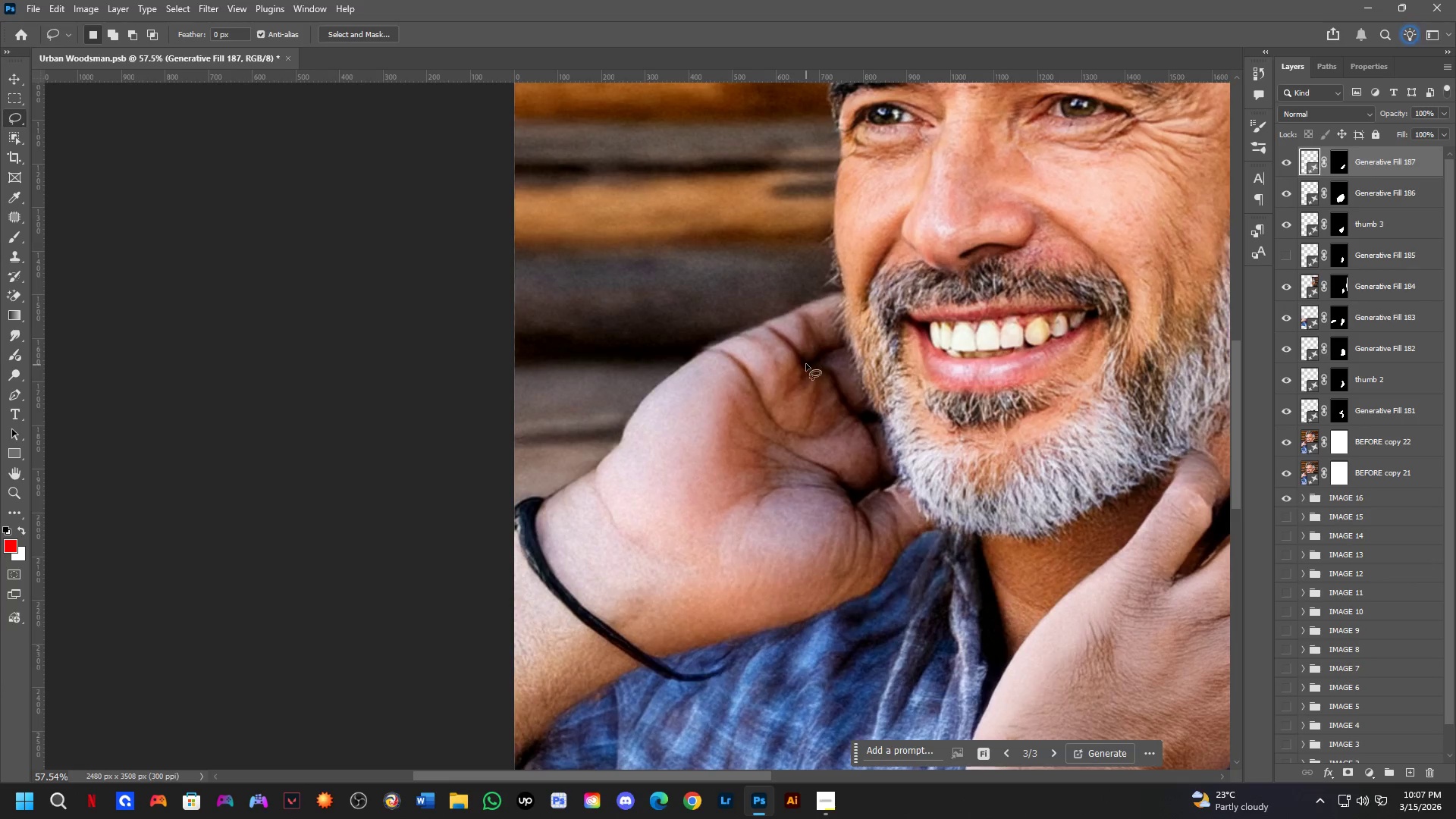 
left_click_drag(start_coordinate=[805, 358], to_coordinate=[897, 411])
 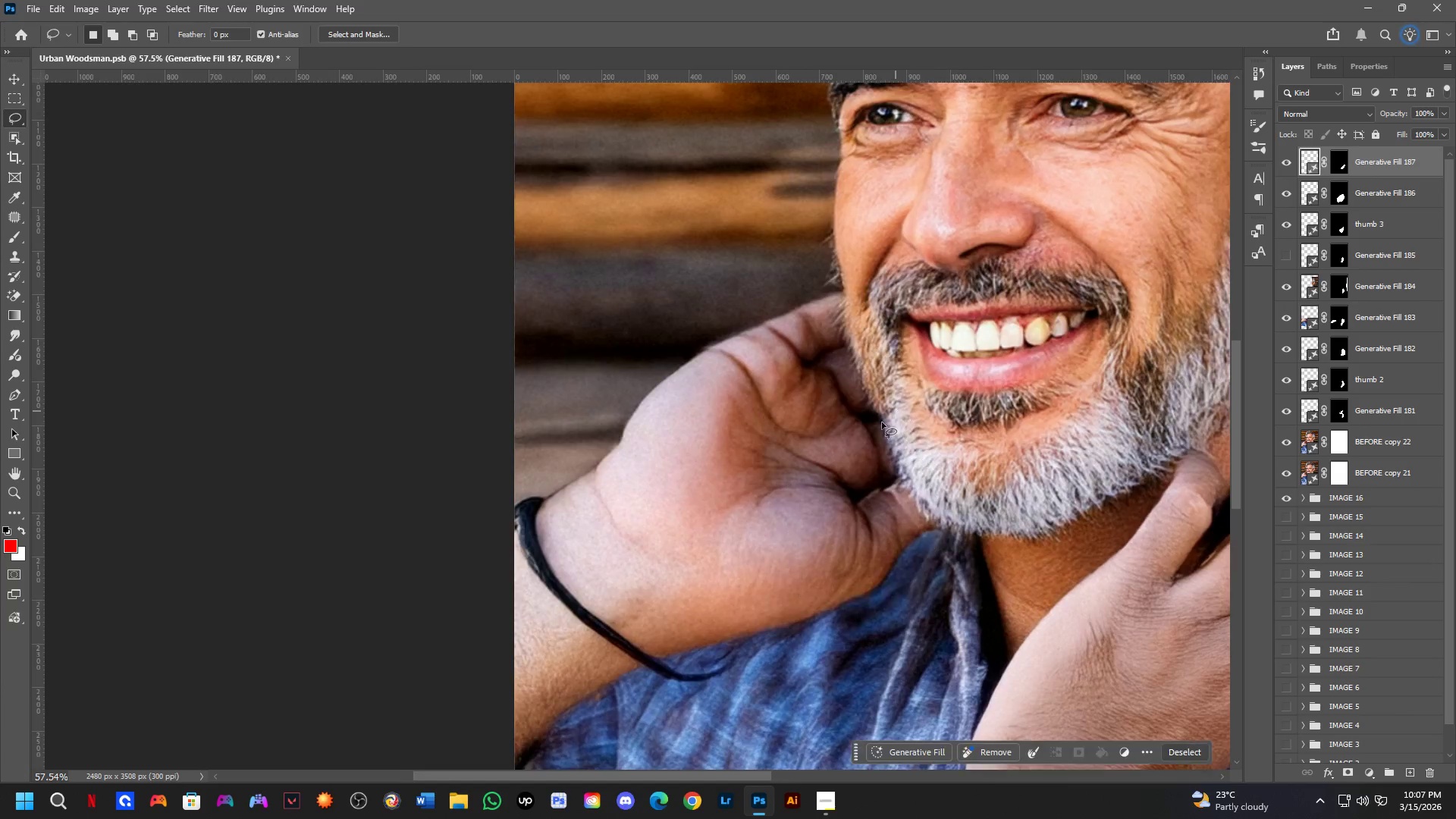 
scroll: coordinate [943, 623], scroll_direction: down, amount: 8.0
 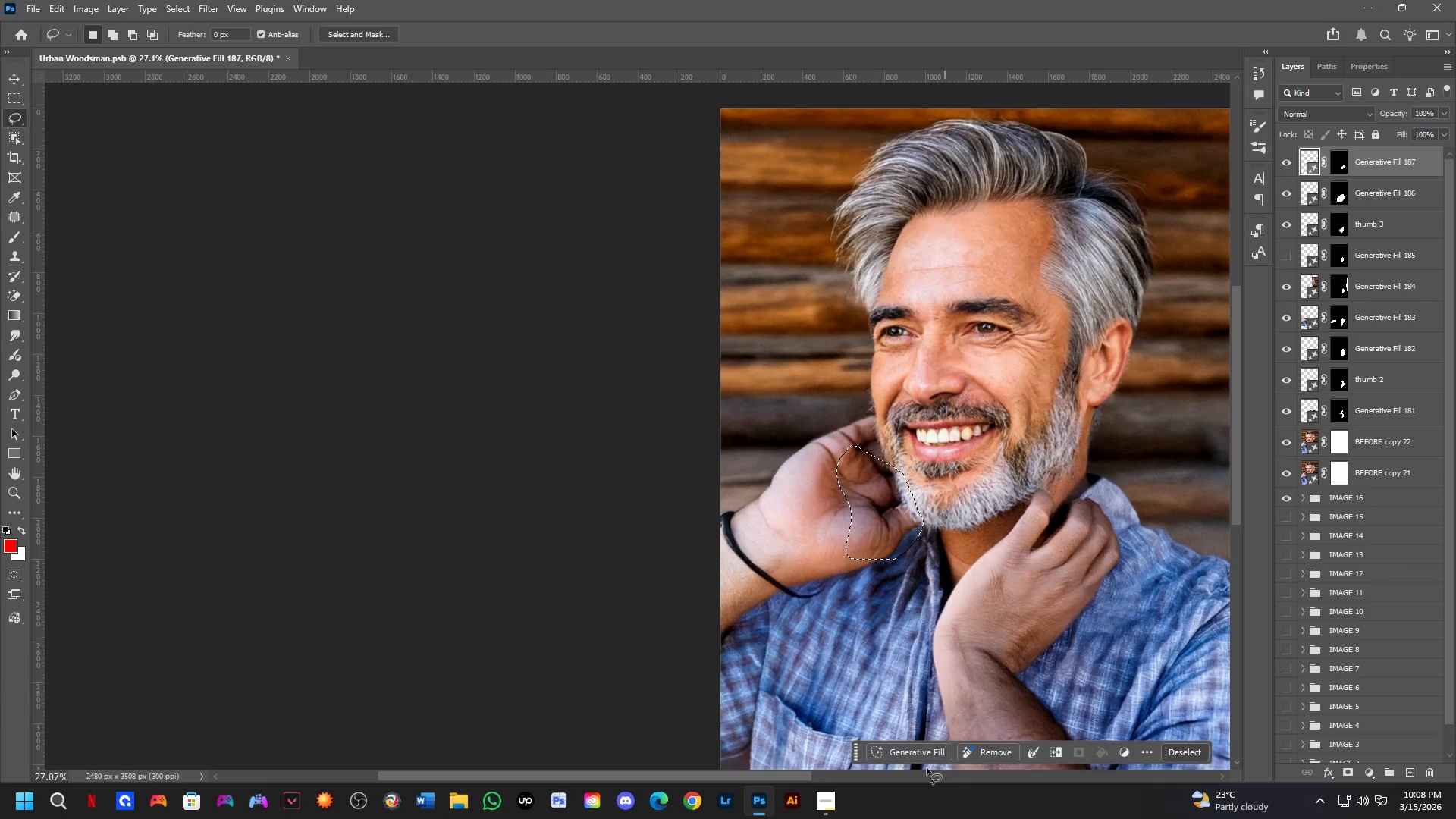 
left_click([913, 753])
 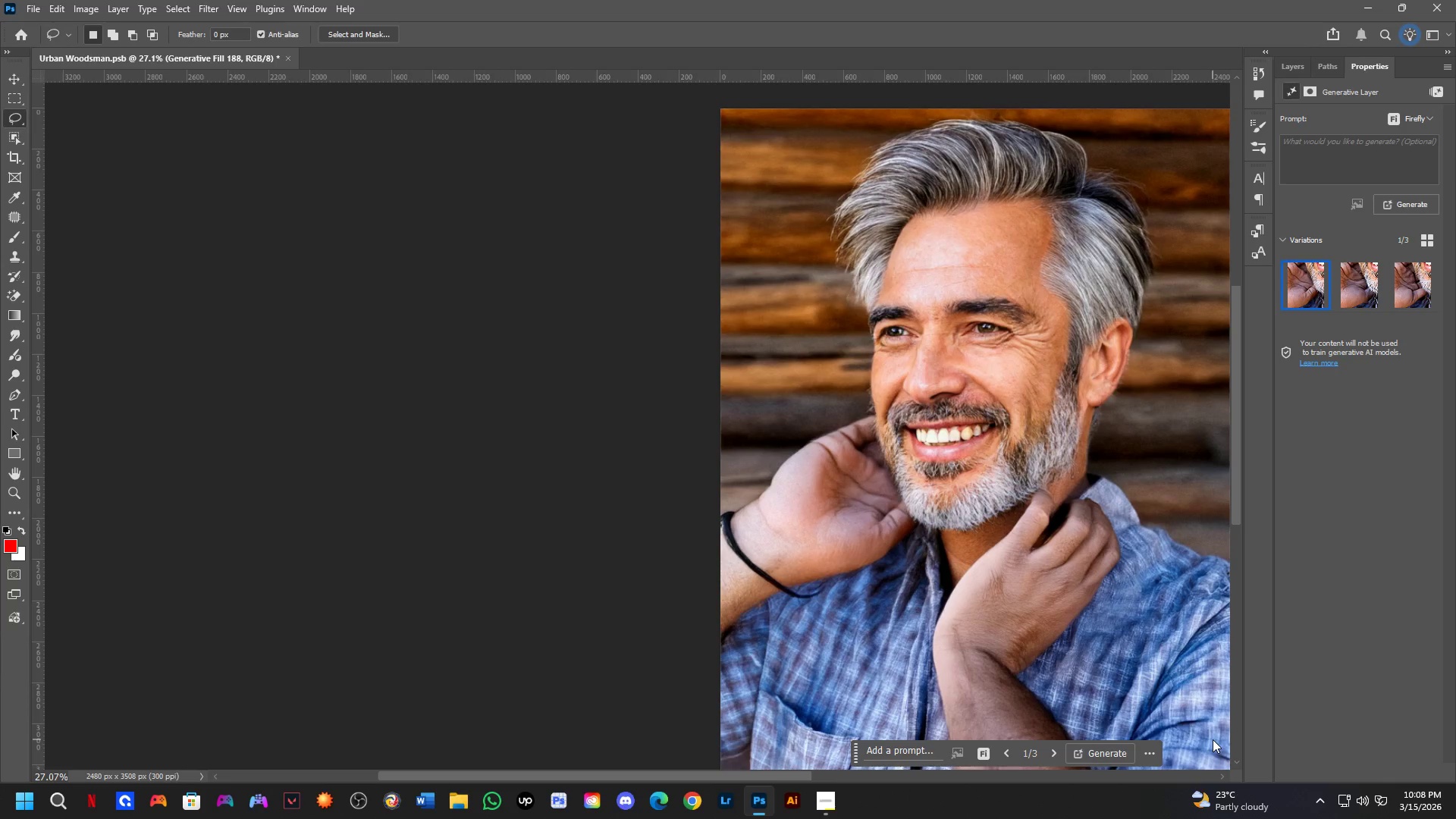 
wait(28.72)
 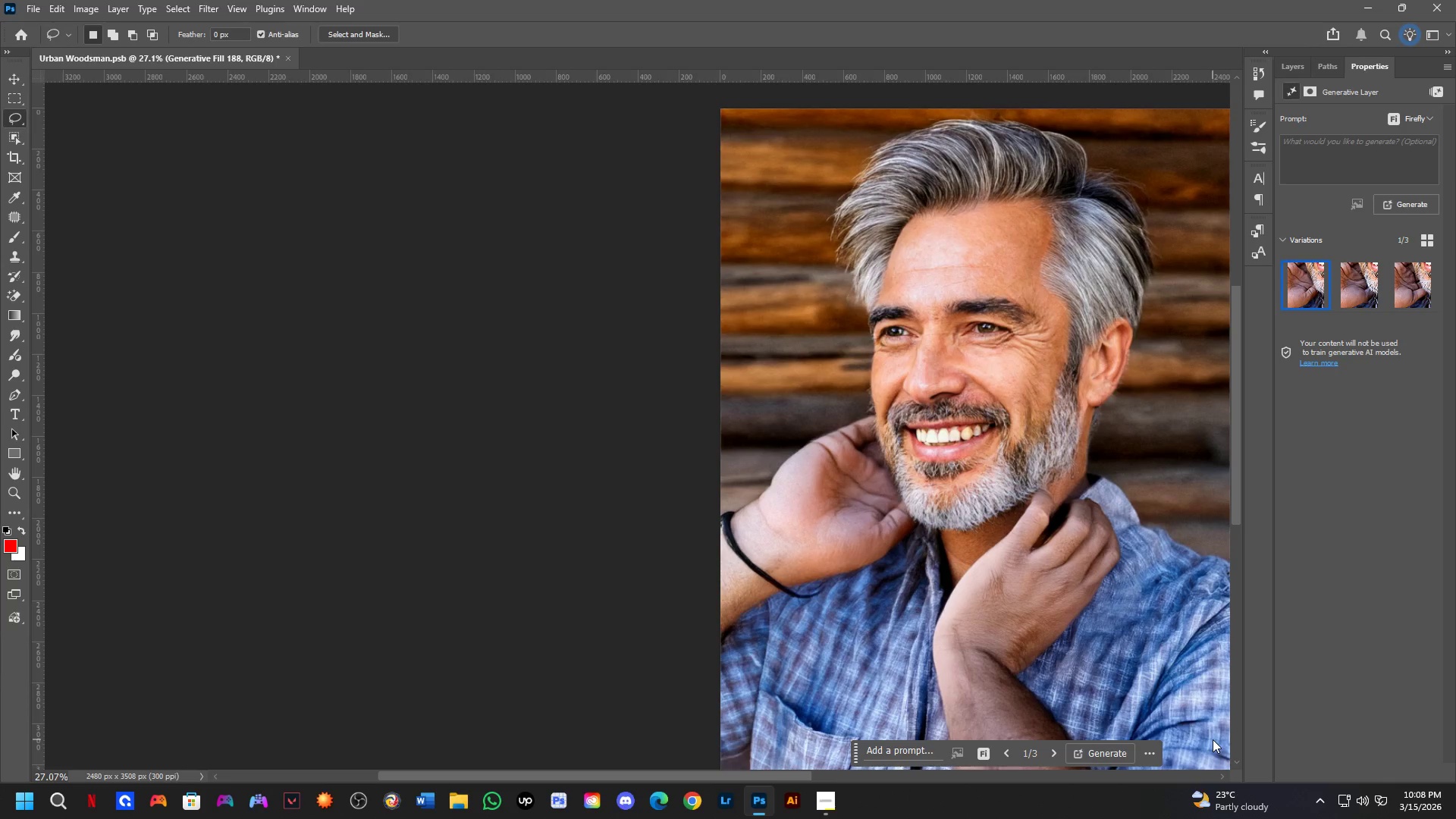 
left_click([1406, 297])
 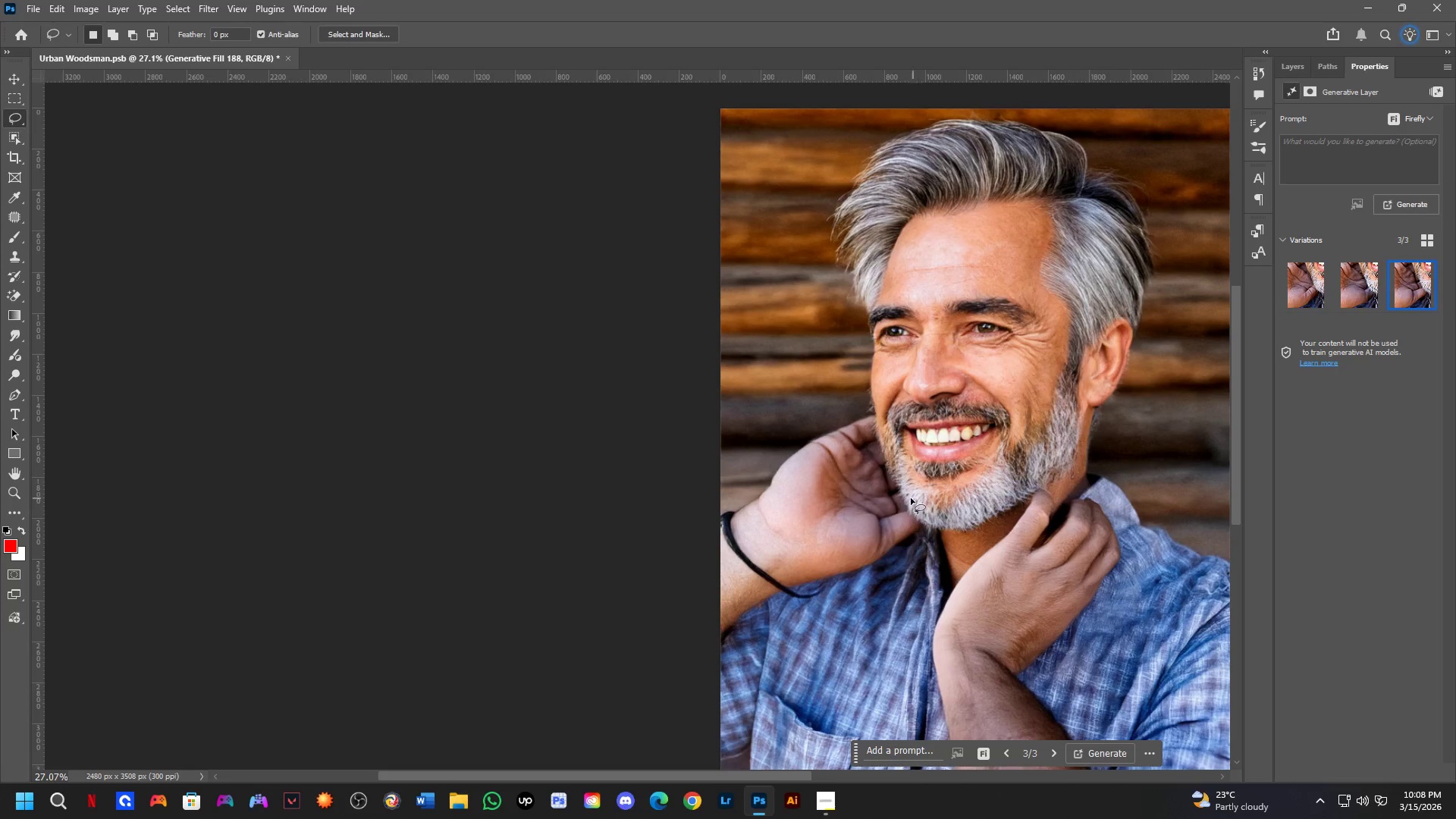 
scroll: coordinate [907, 498], scroll_direction: down, amount: 4.0
 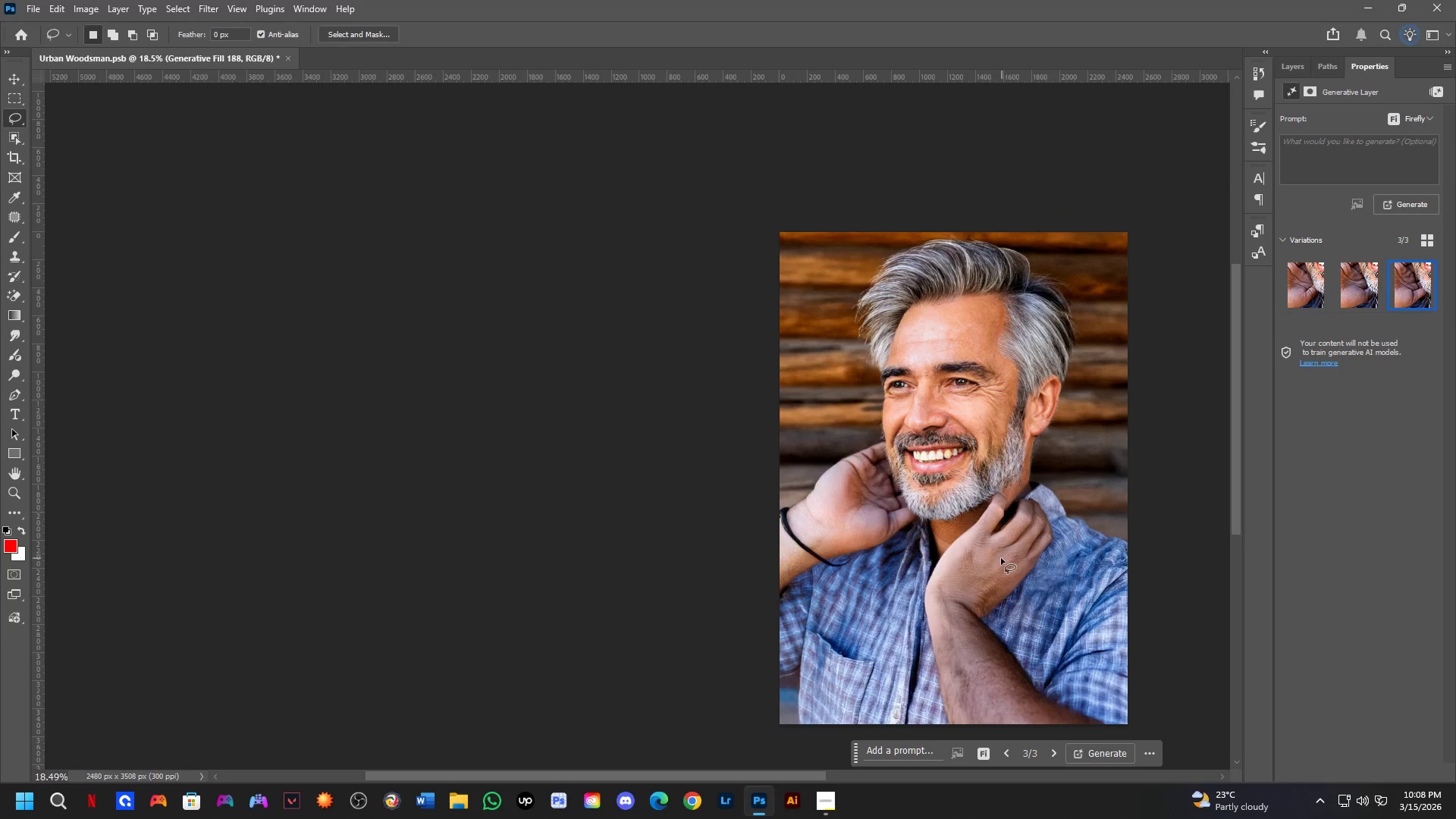 
scroll: coordinate [859, 544], scroll_direction: up, amount: 4.0
 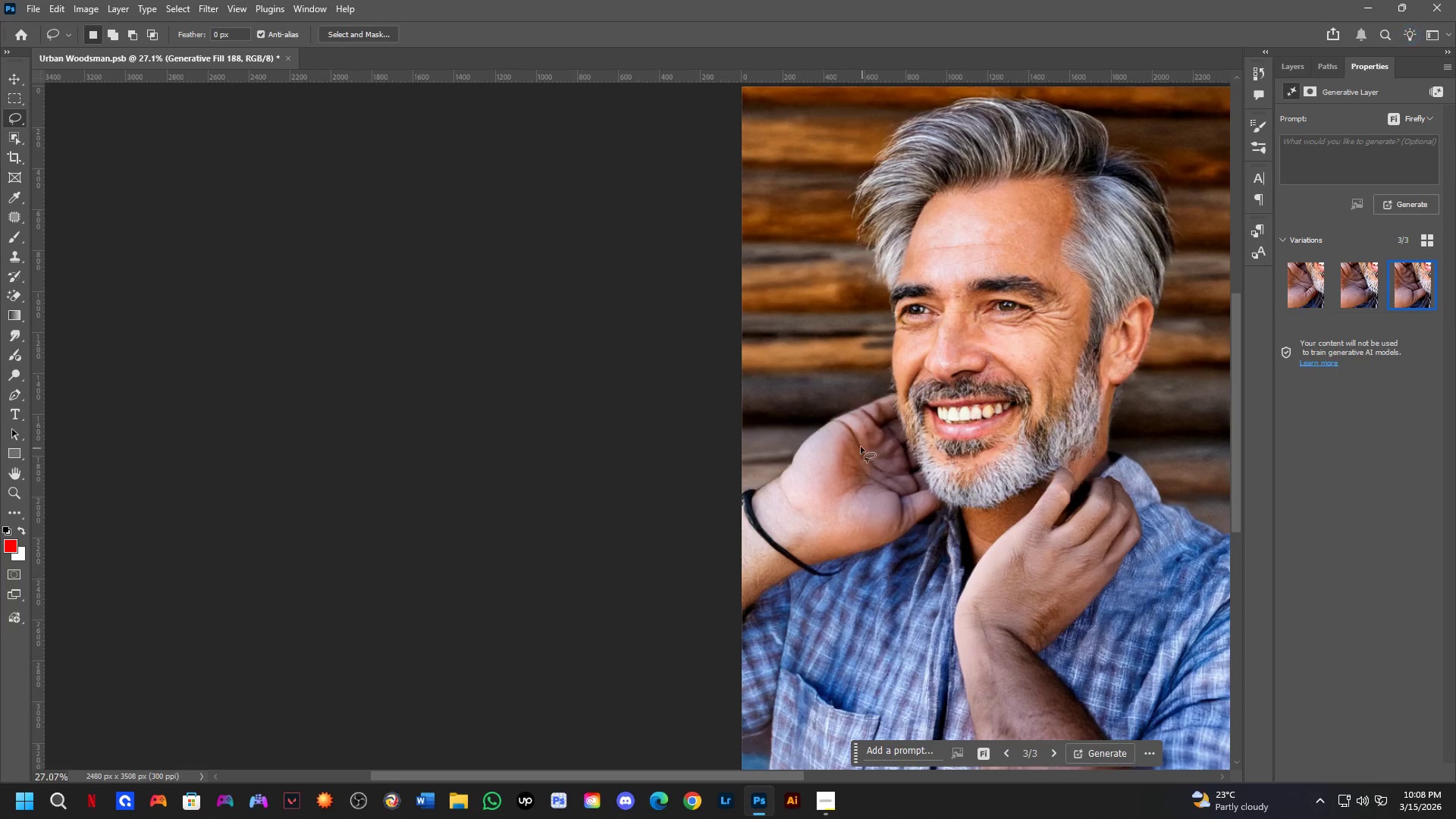 
left_click_drag(start_coordinate=[855, 439], to_coordinate=[915, 481])
 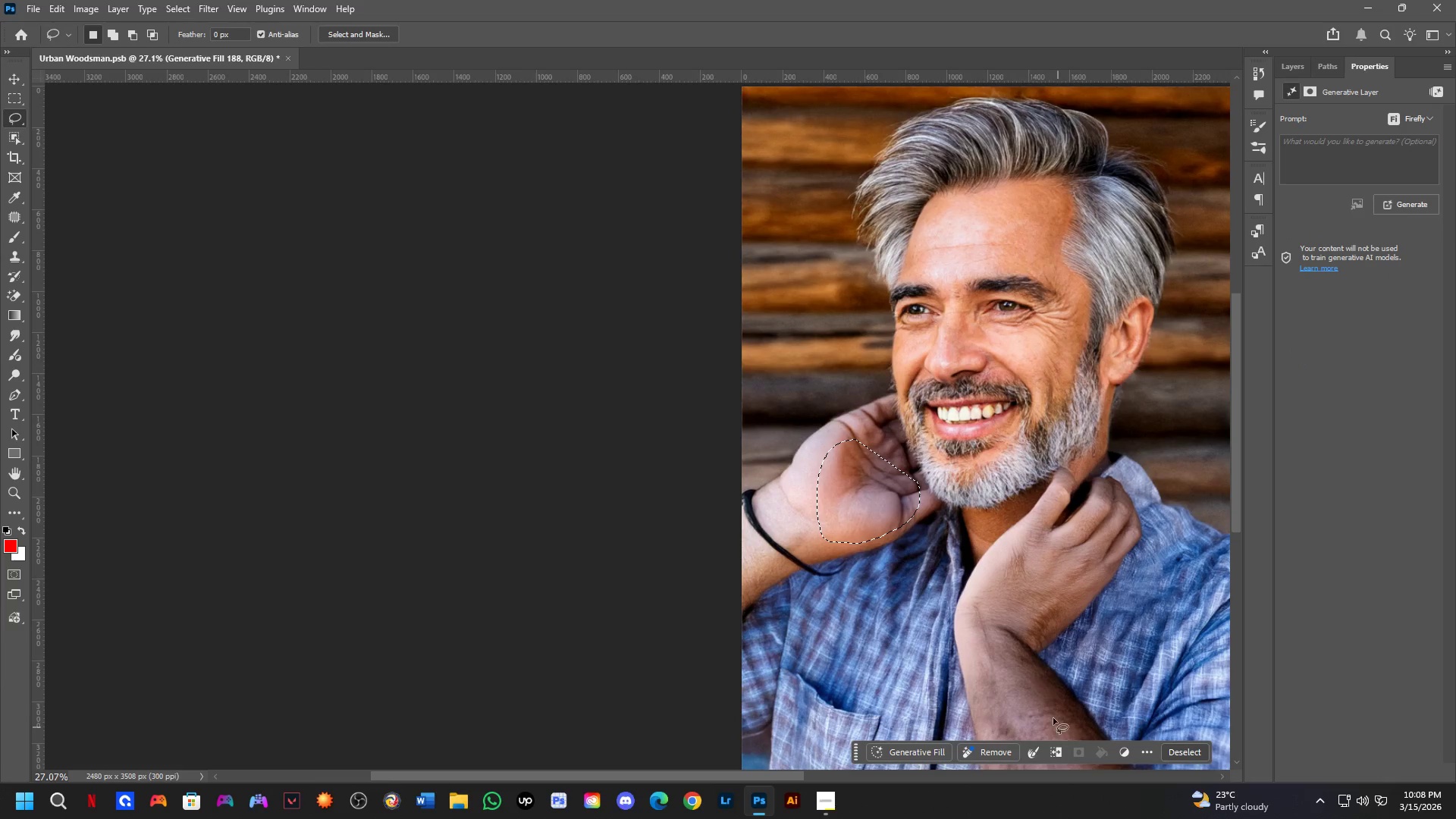 
scroll: coordinate [980, 574], scroll_direction: down, amount: 4.0
 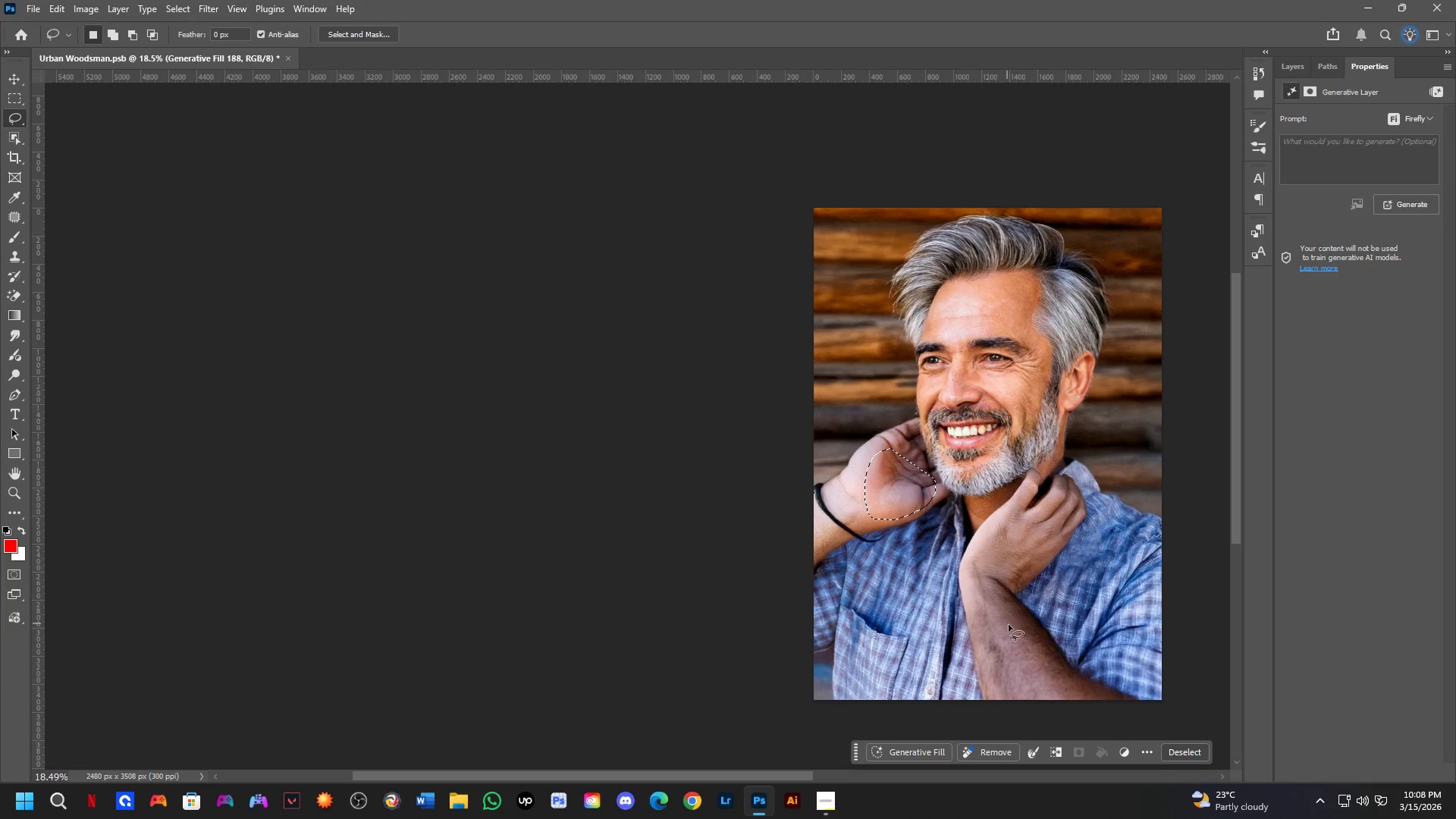 
key(Shift+ShiftLeft)
 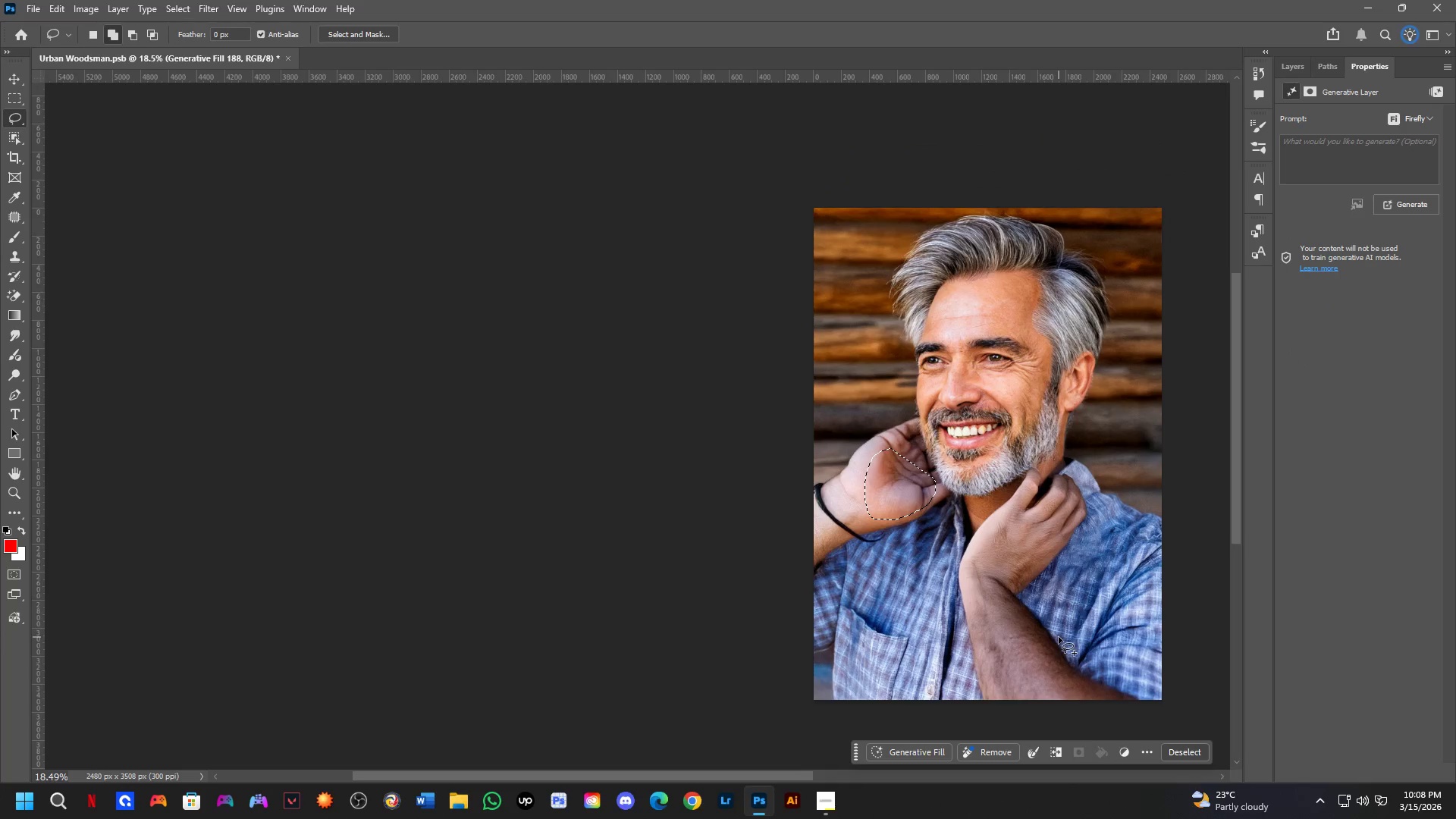 
left_click_drag(start_coordinate=[1059, 636], to_coordinate=[1137, 687])
 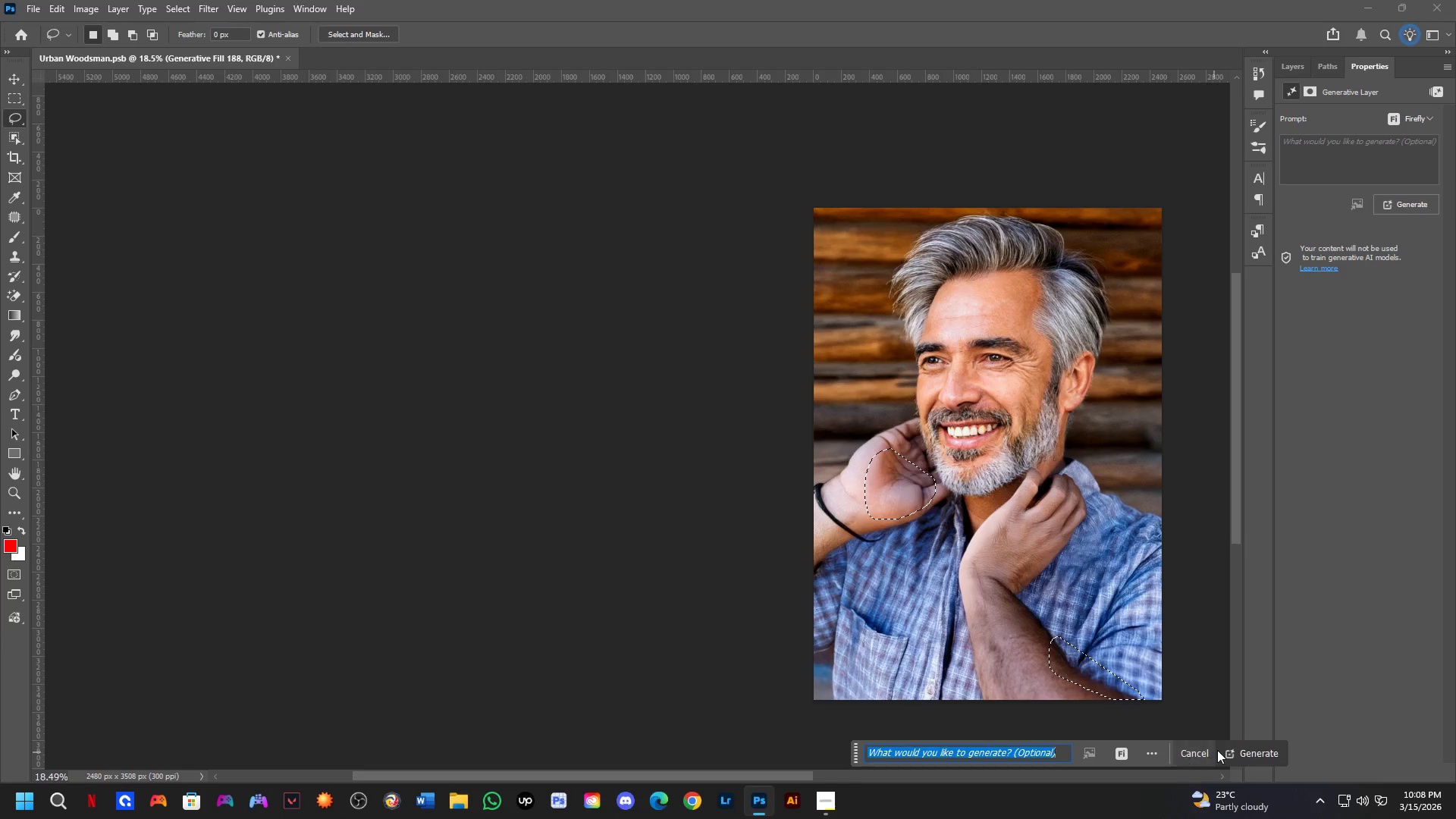 
left_click([1245, 752])
 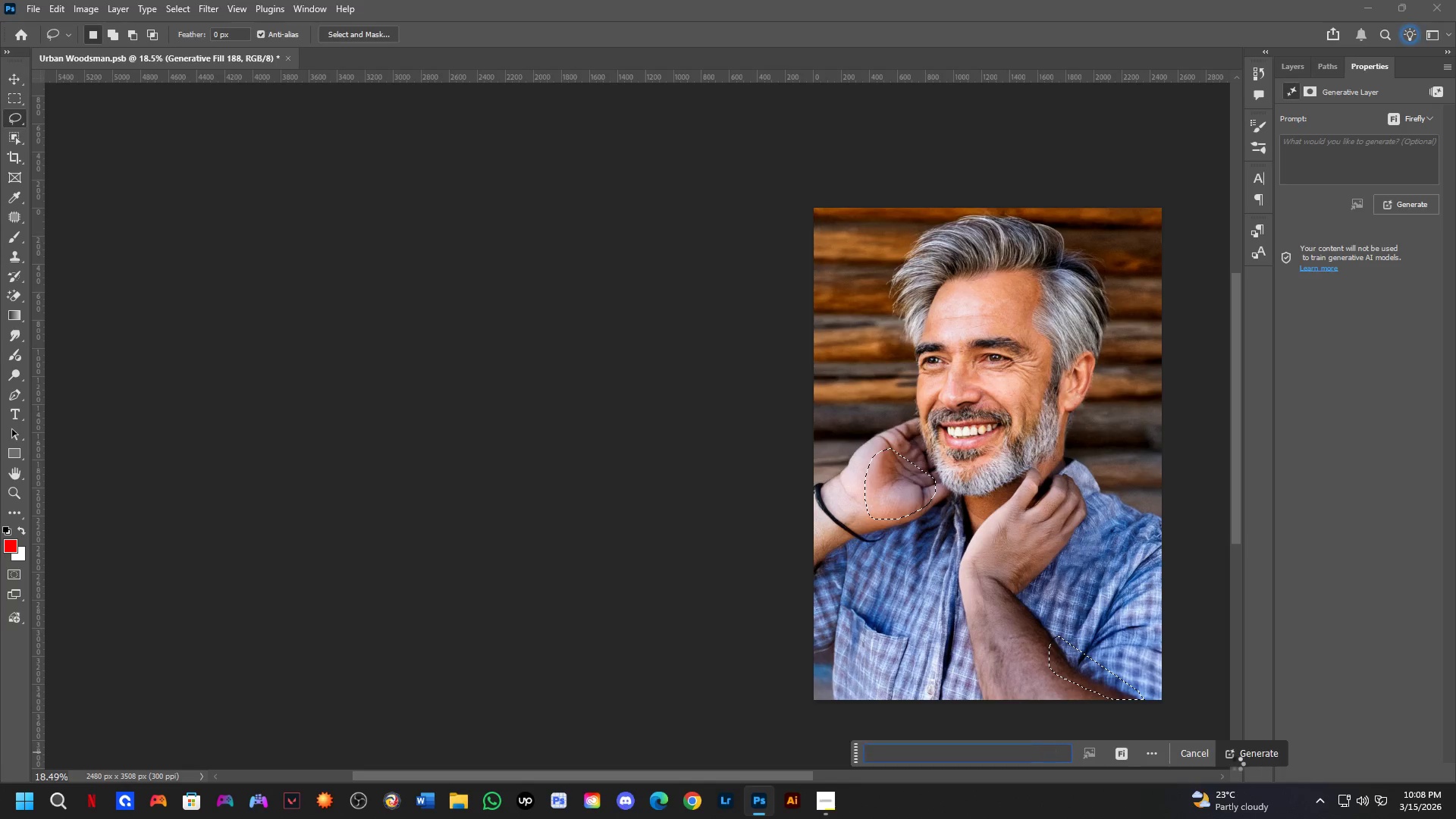 
mouse_move([1207, 748])
 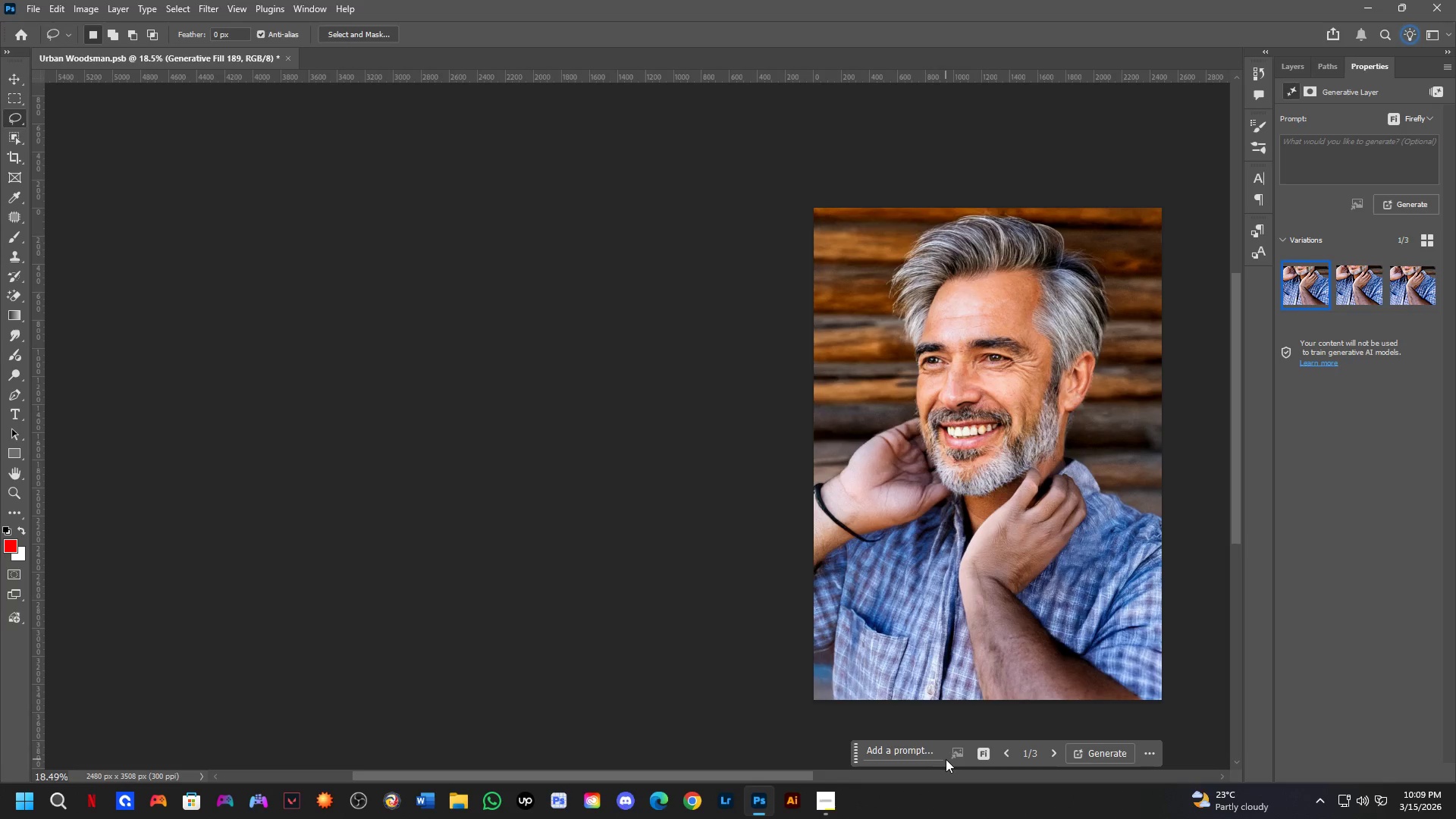 
wait(38.25)
 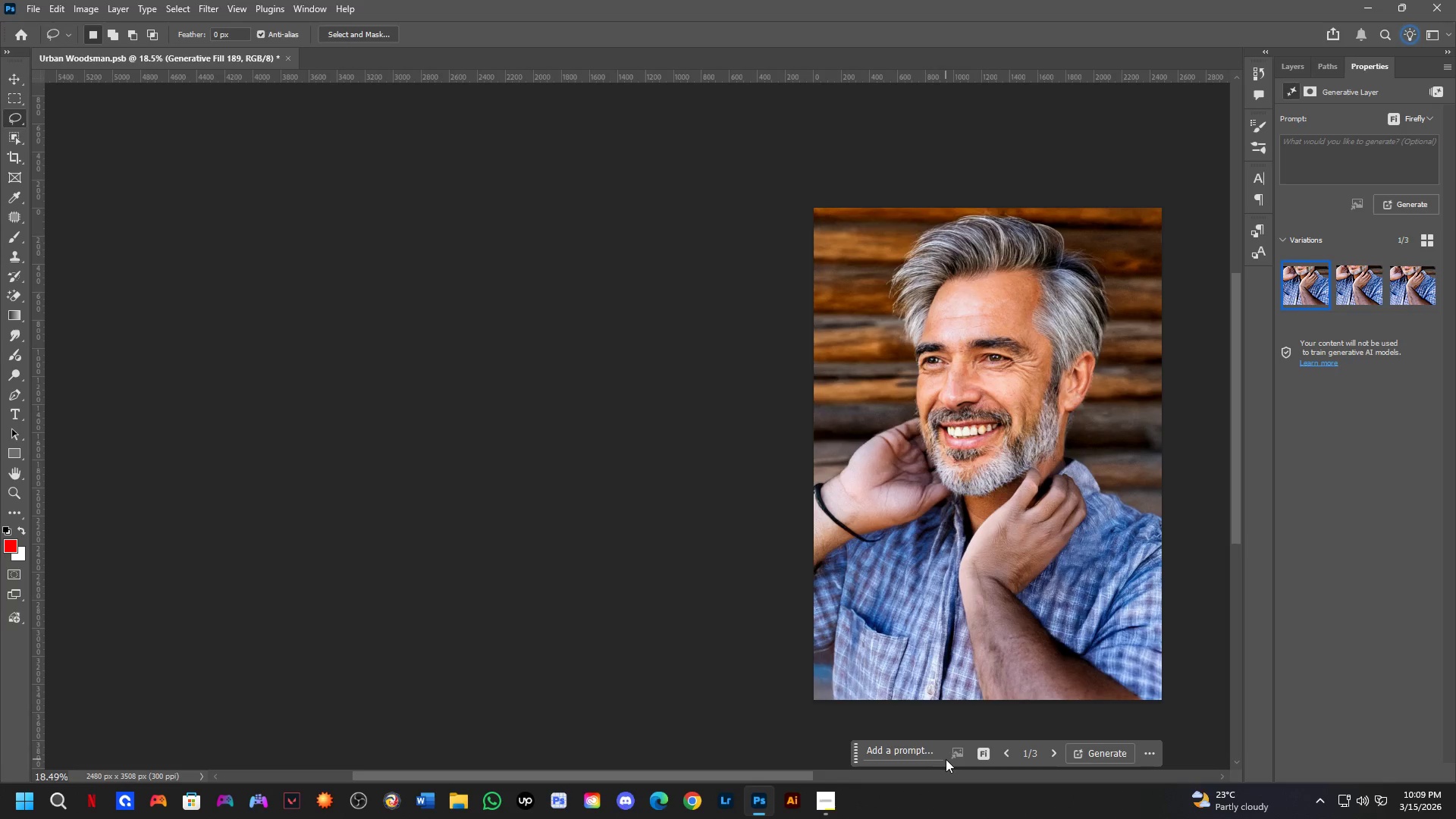 
key(Alt+AltLeft)
 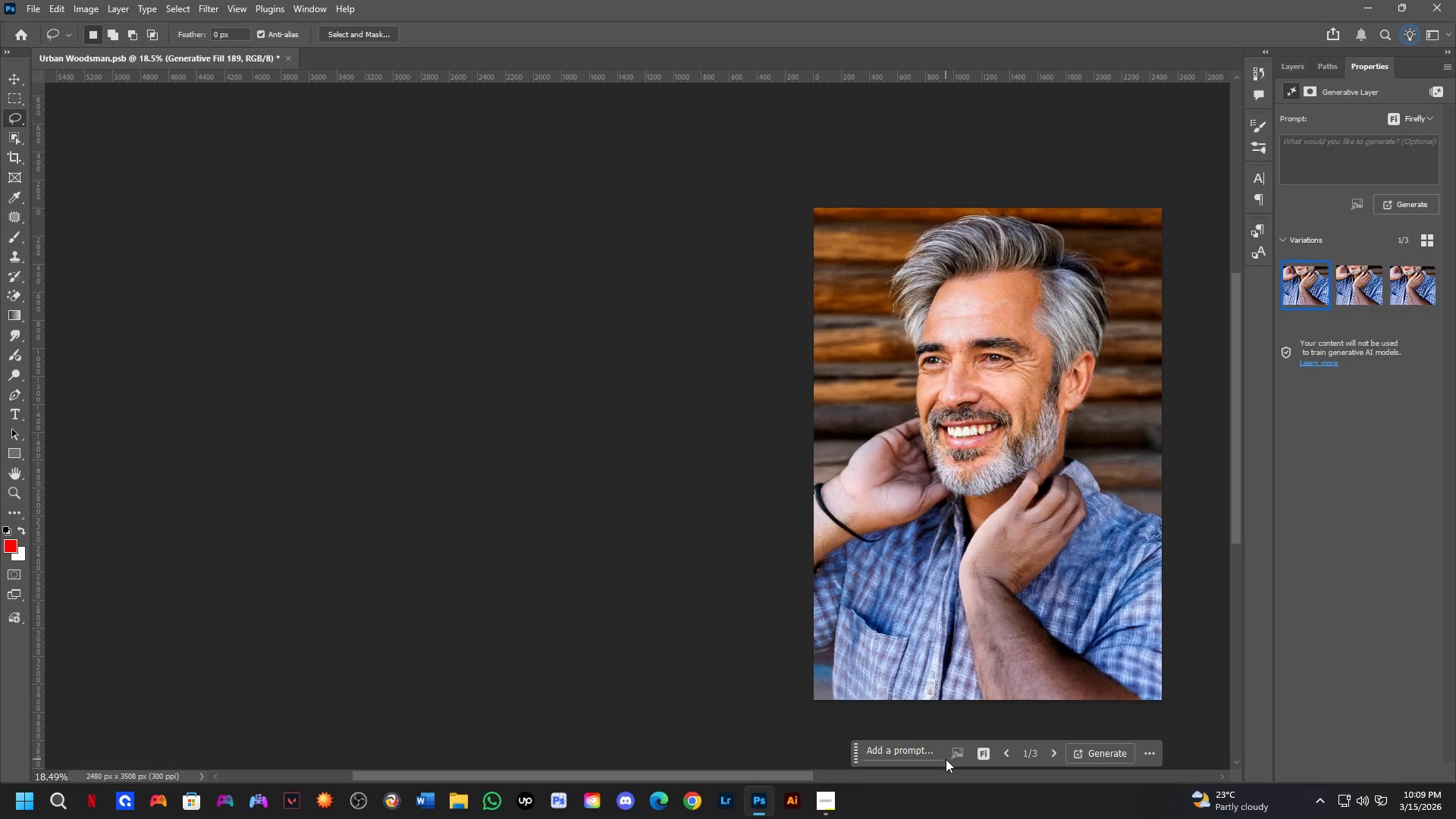 
key(Alt+Tab)